 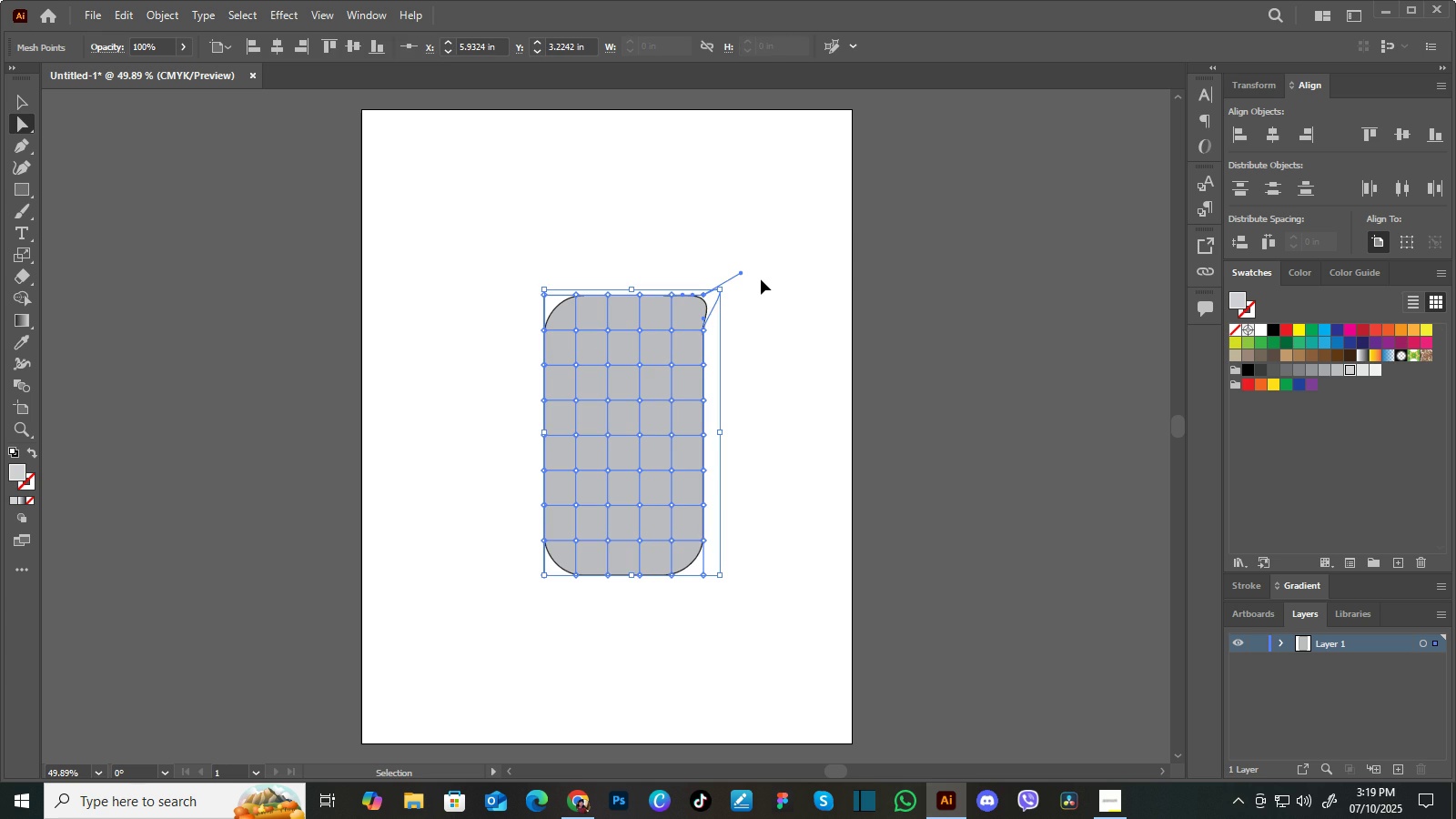 
key(Control+Z)
 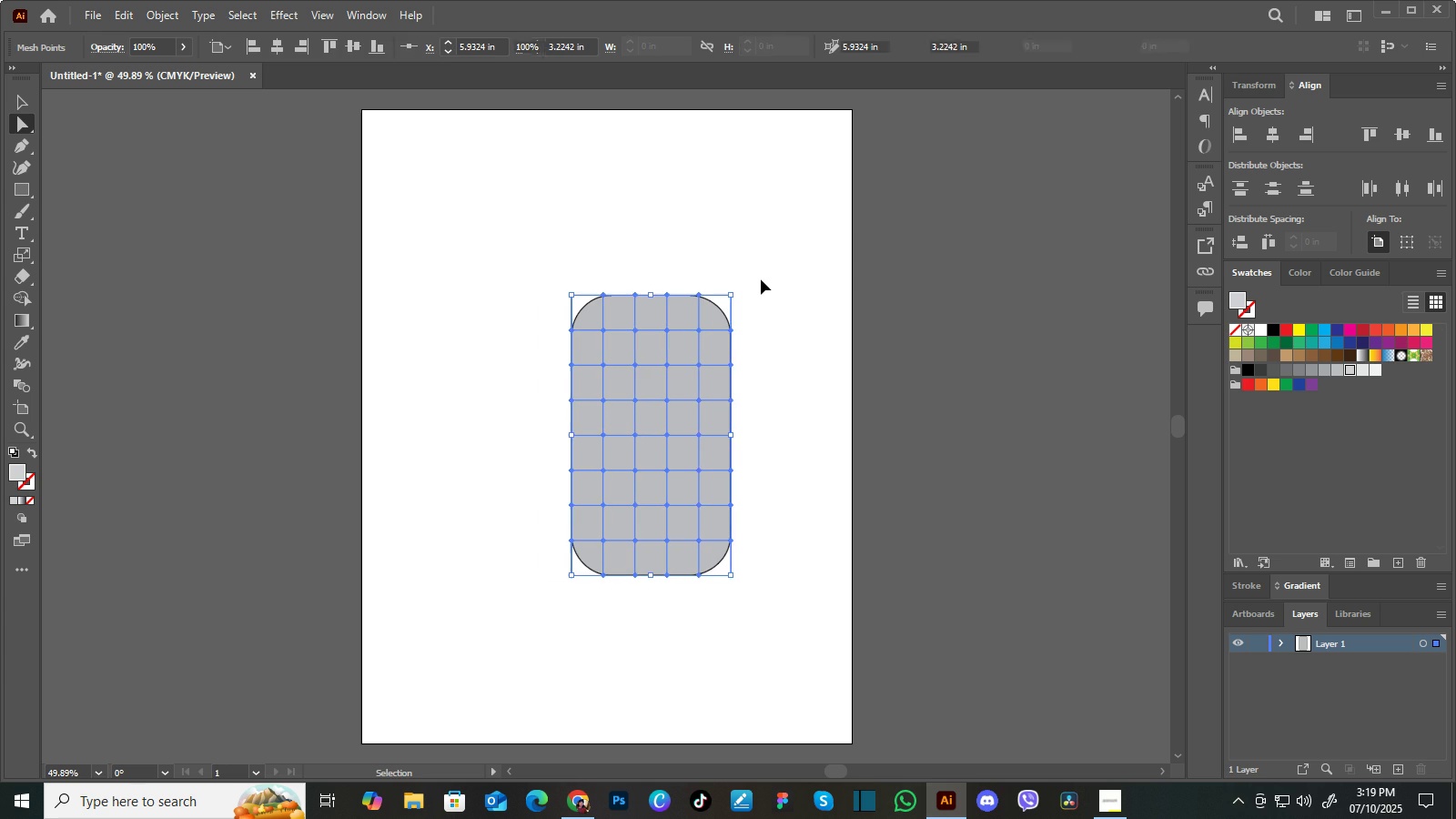 
key(Control+Z)
 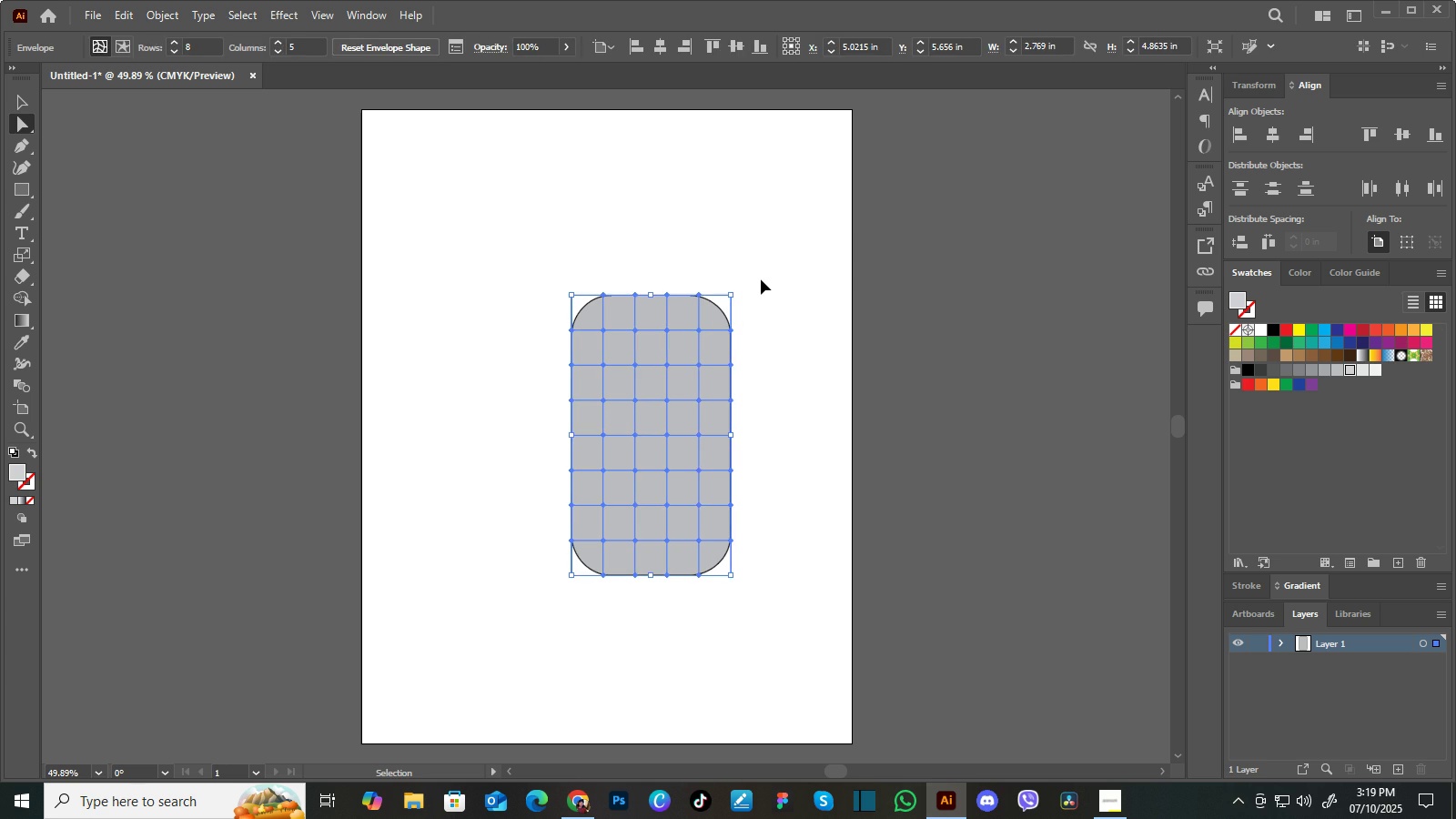 
key(Control+Z)
 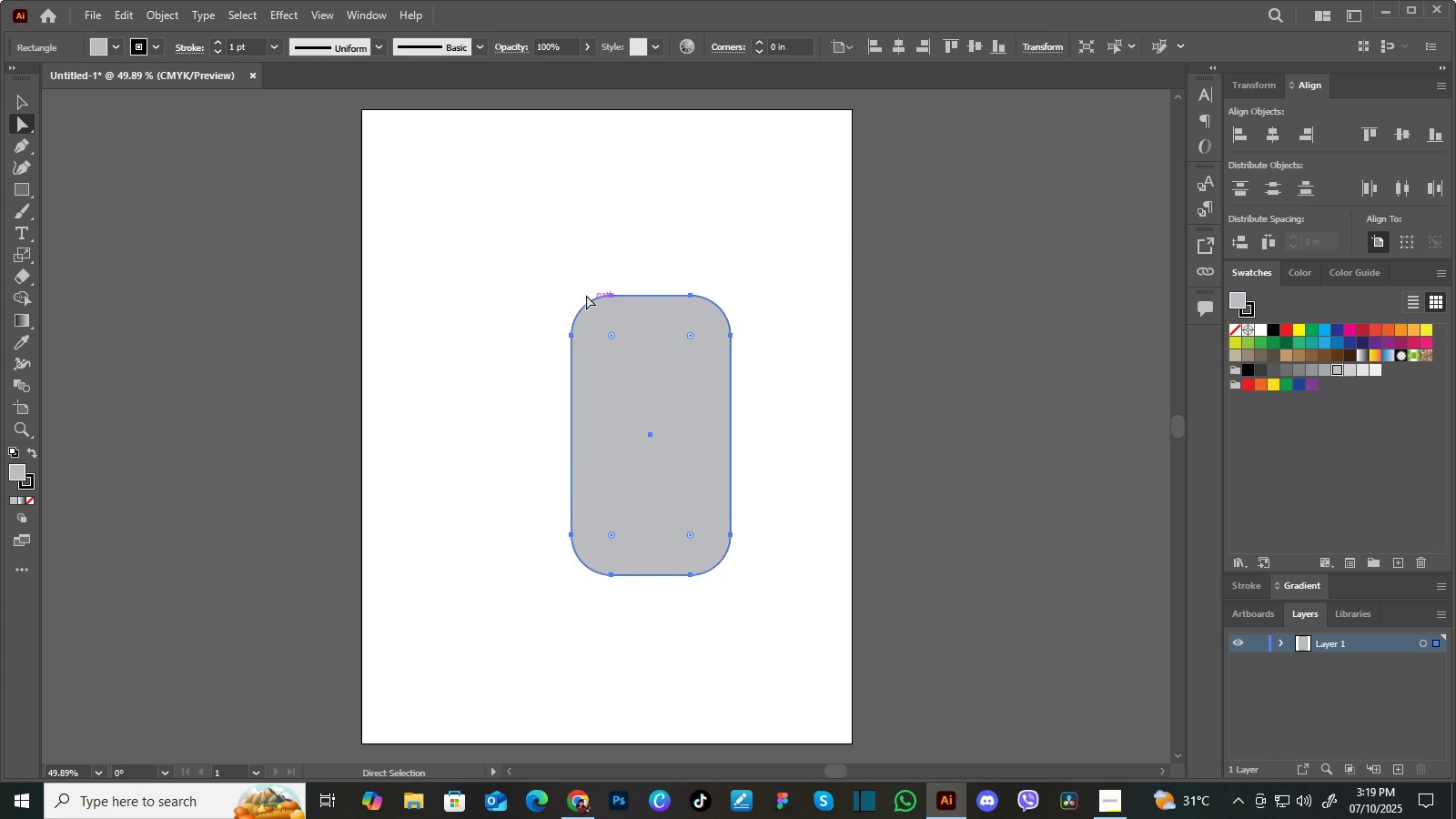 
left_click([519, 271])
 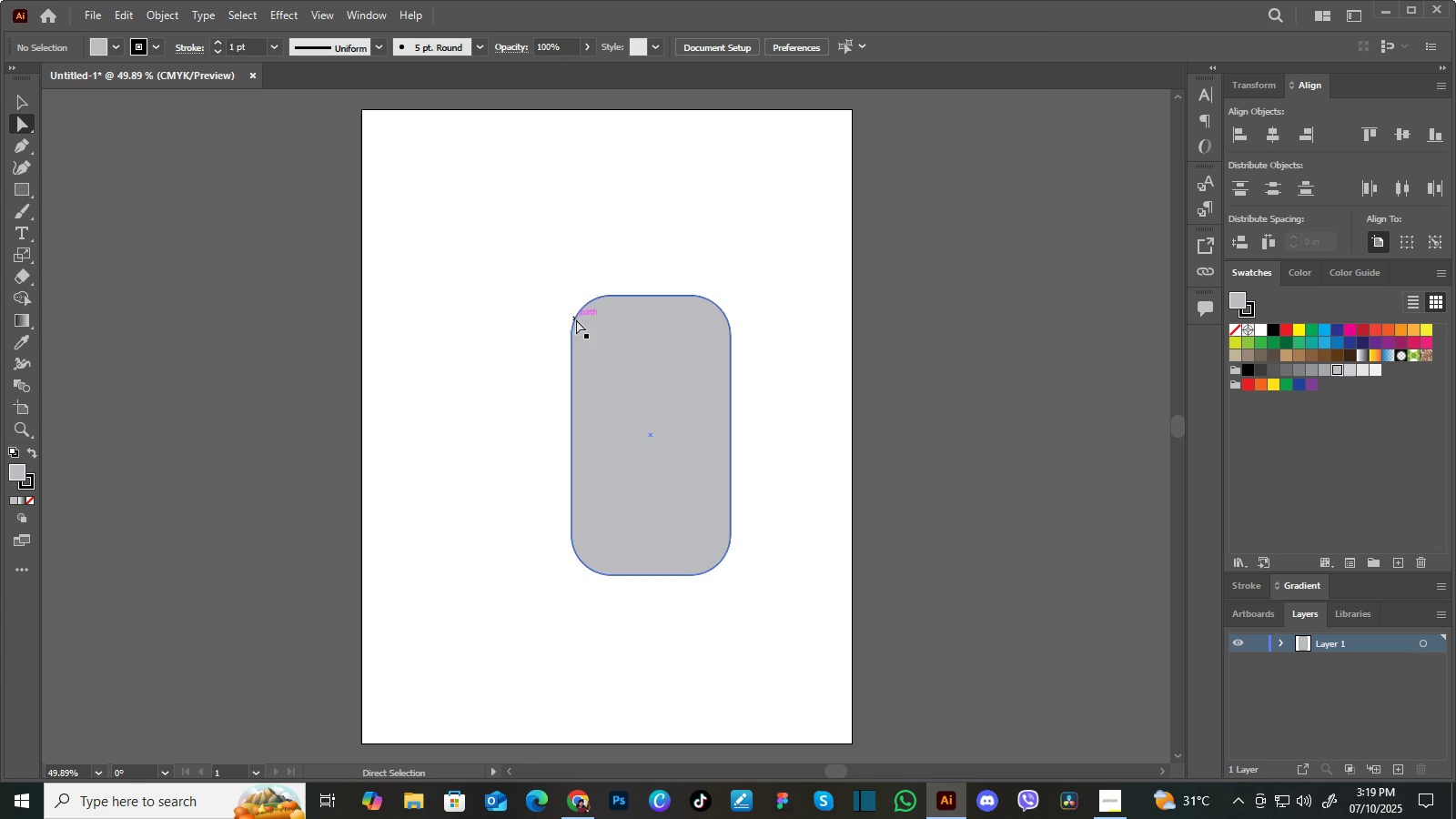 
wait(8.99)
 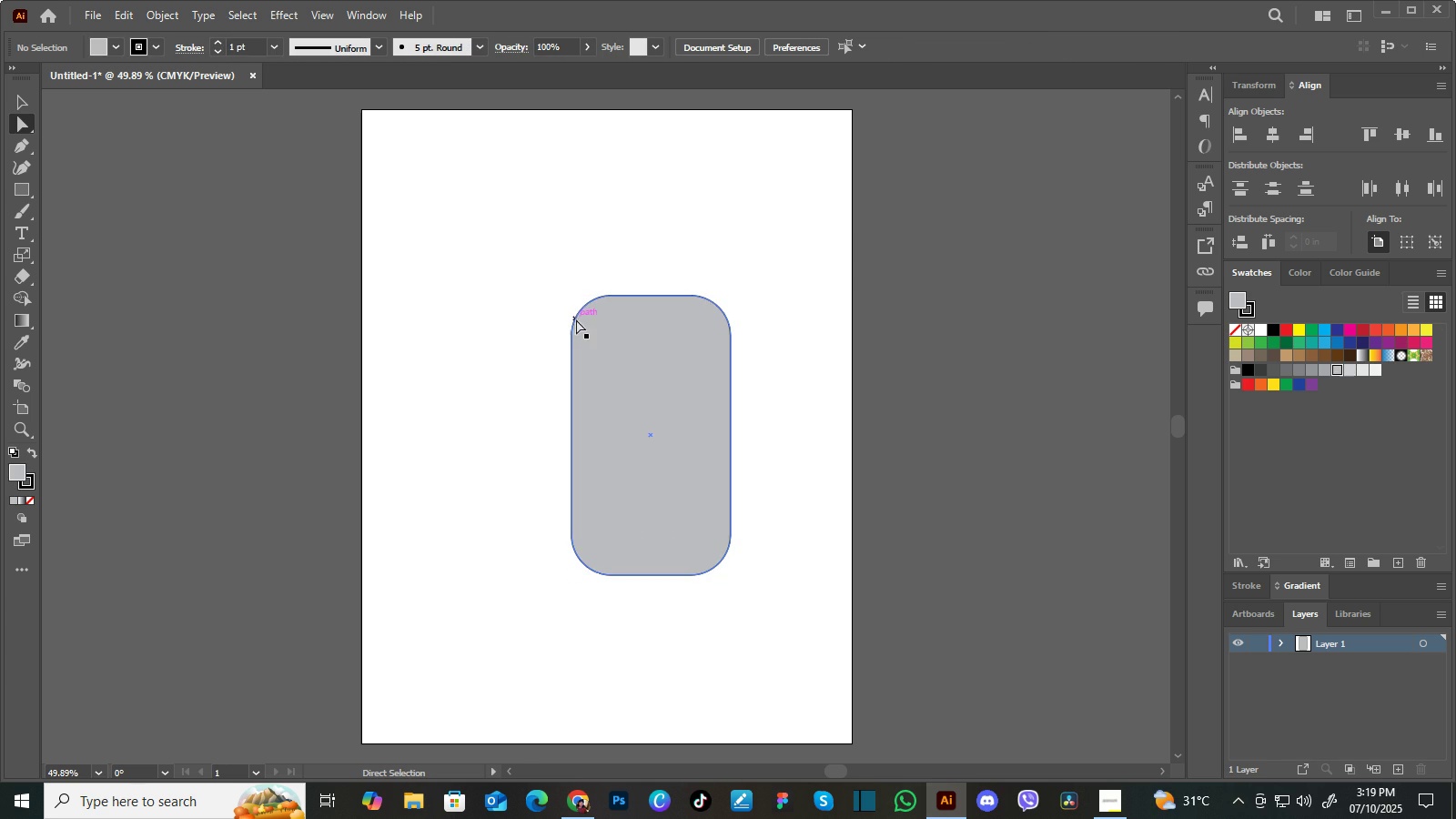 
left_click([640, 233])
 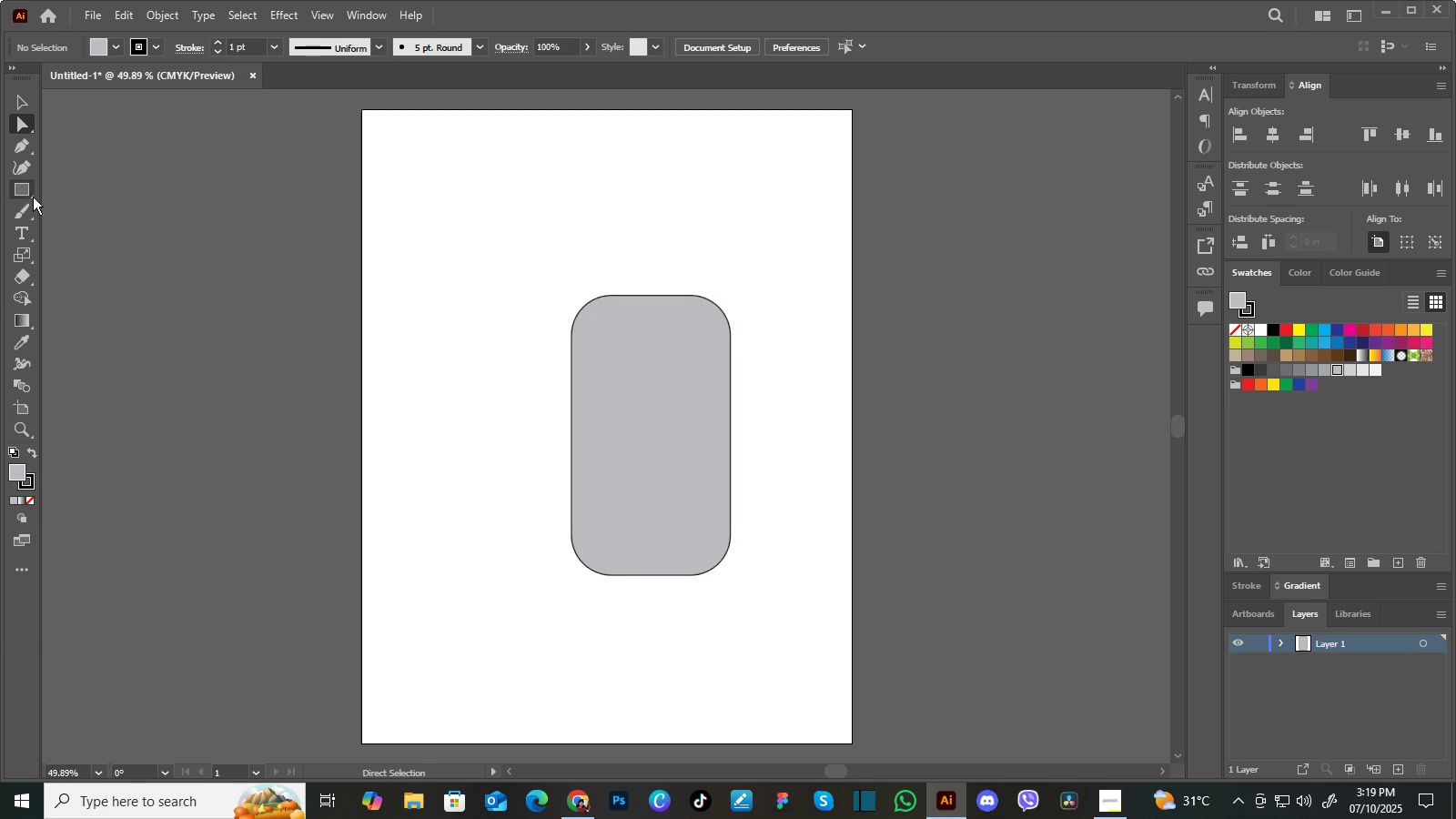 
left_click([25, 189])
 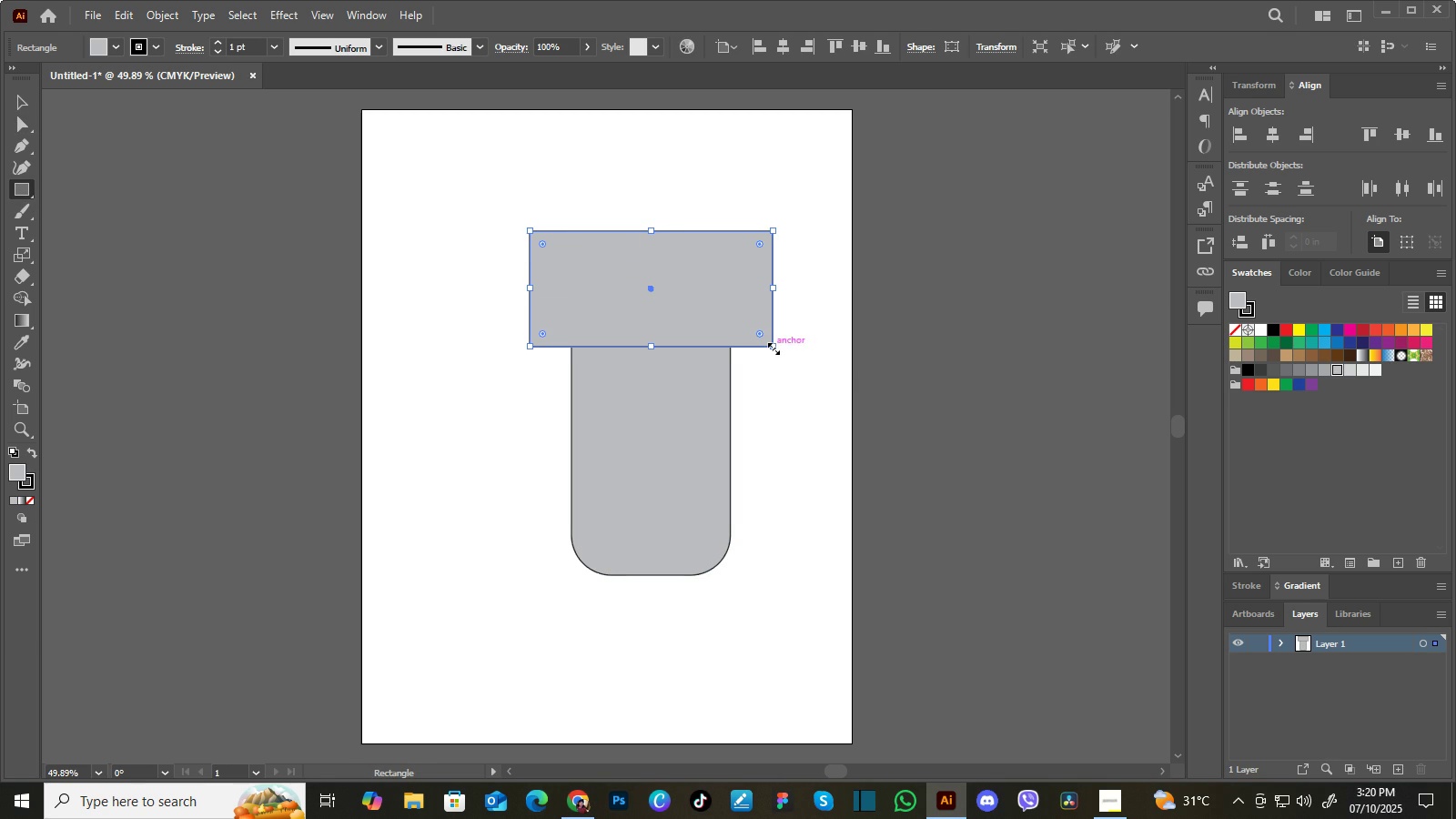 
wait(6.18)
 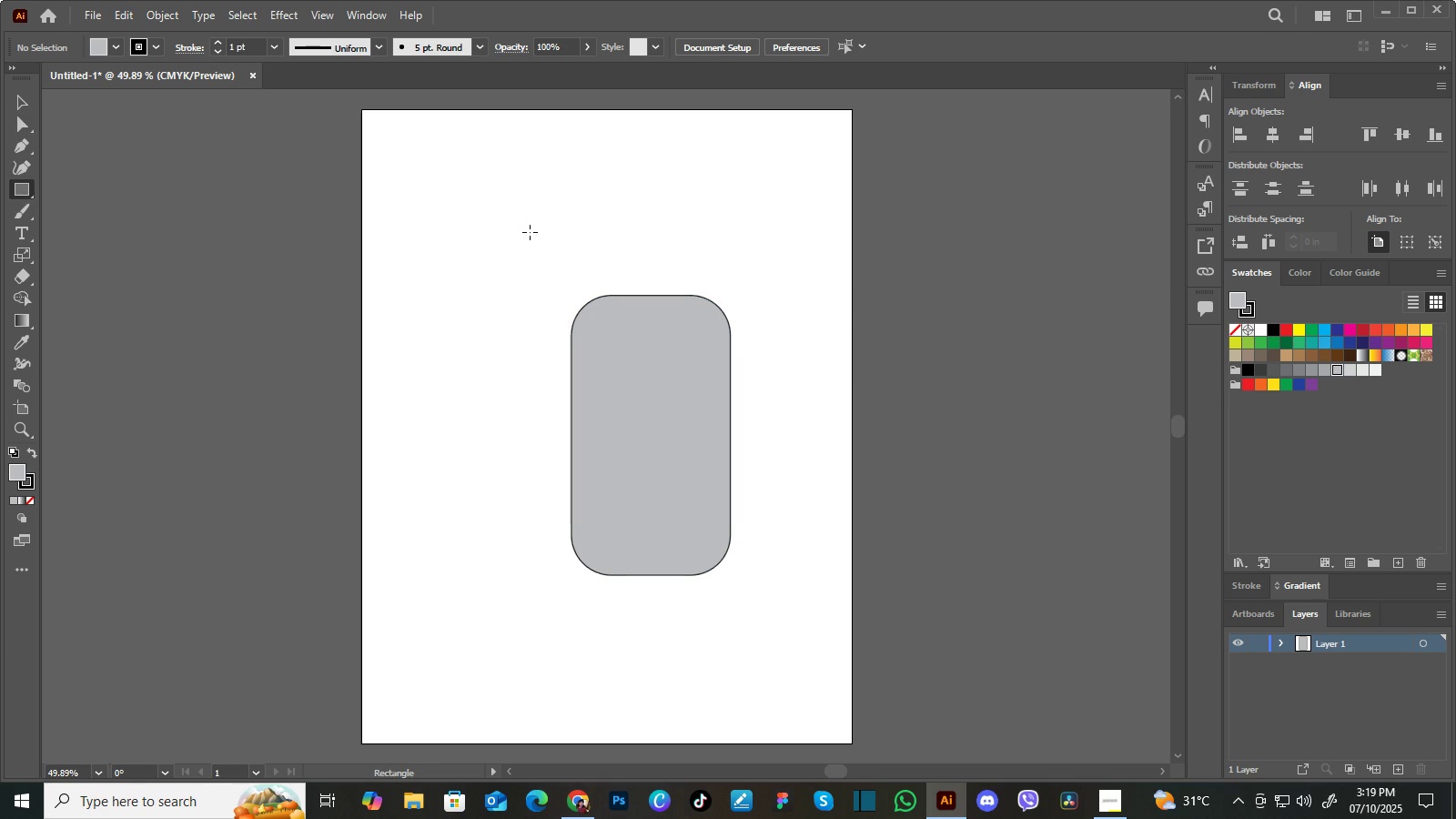 
left_click([26, 100])